 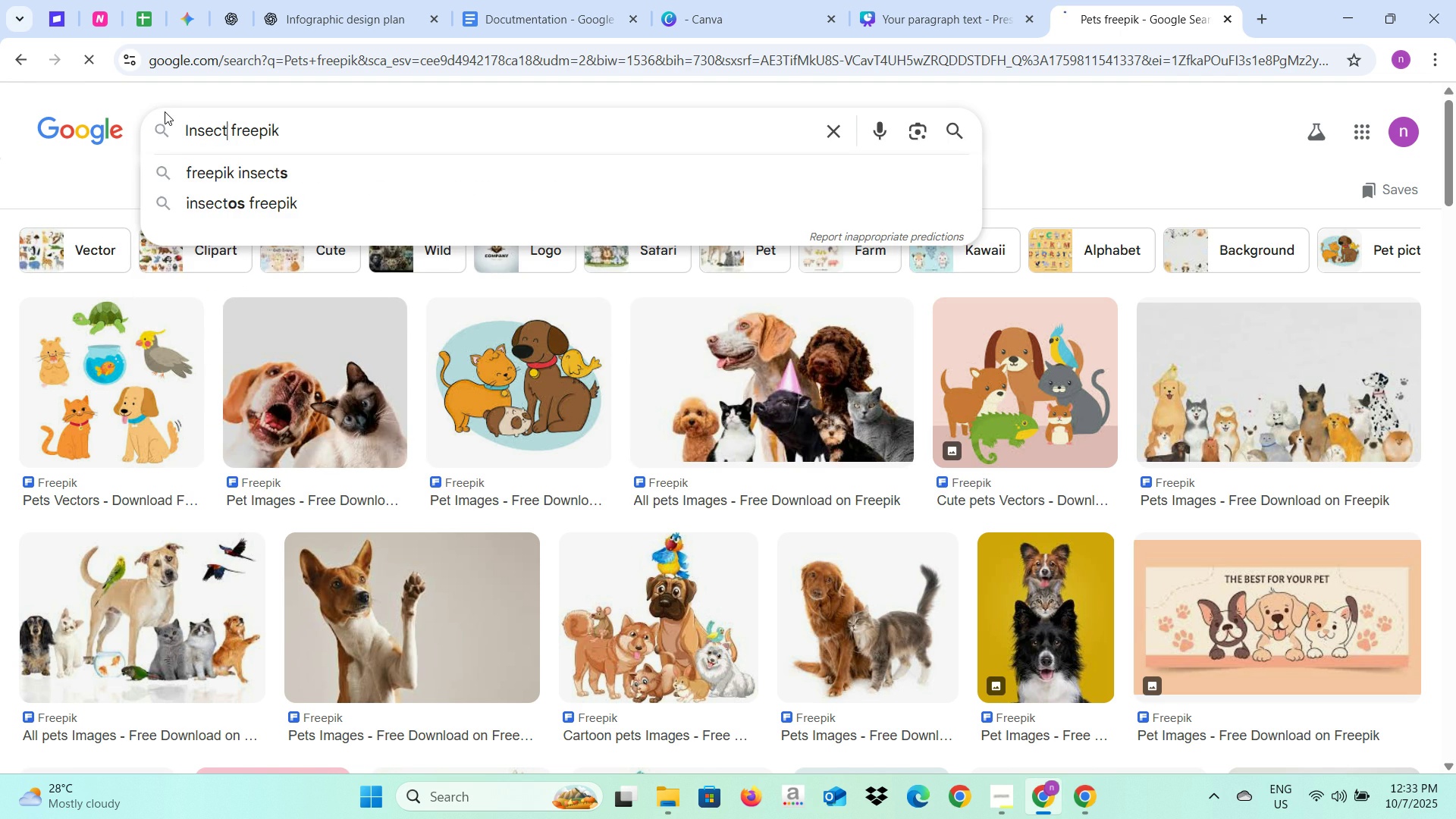 
key(Enter)
 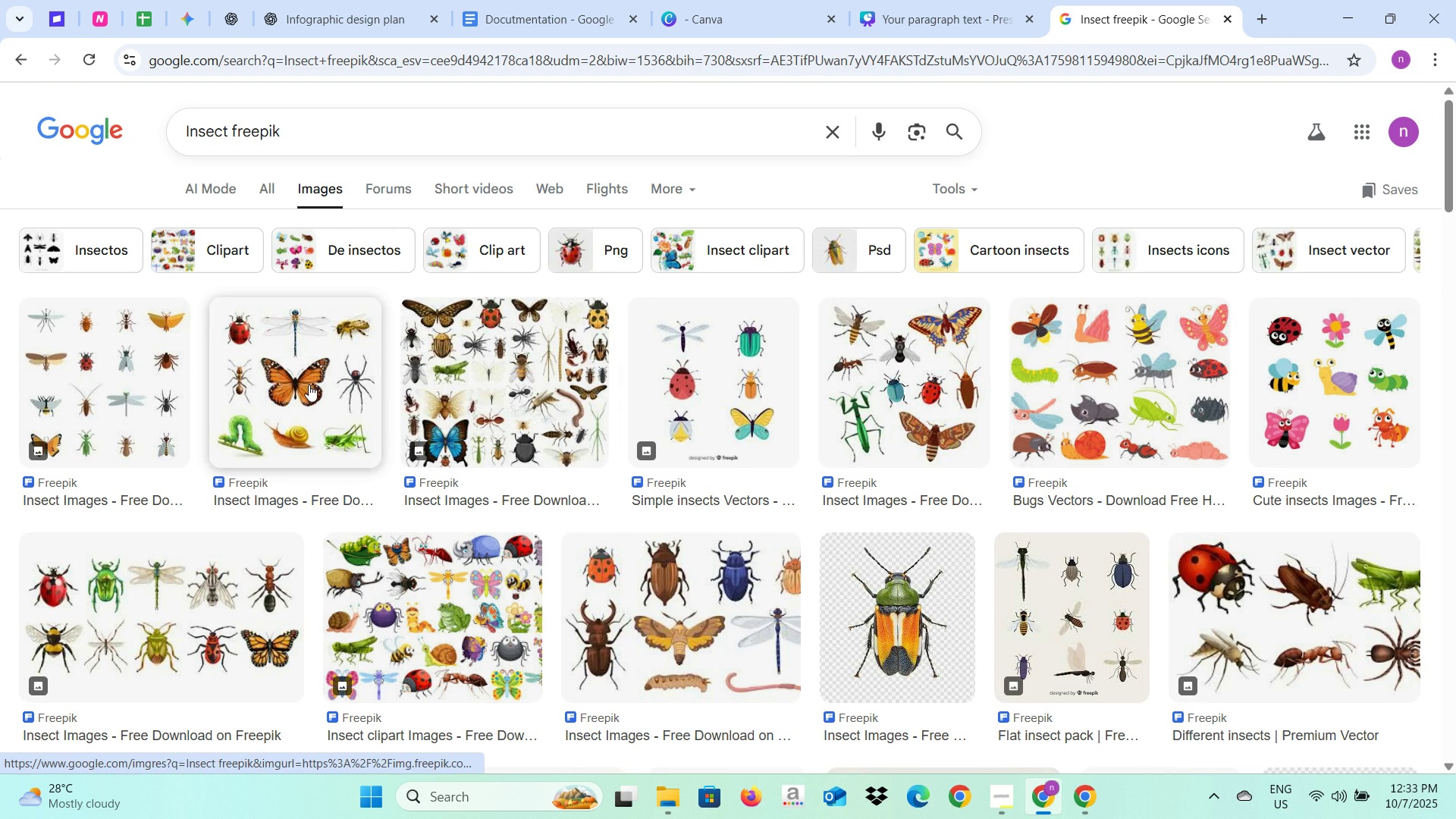 
scroll: coordinate [320, 393], scroll_direction: down, amount: 4.0
 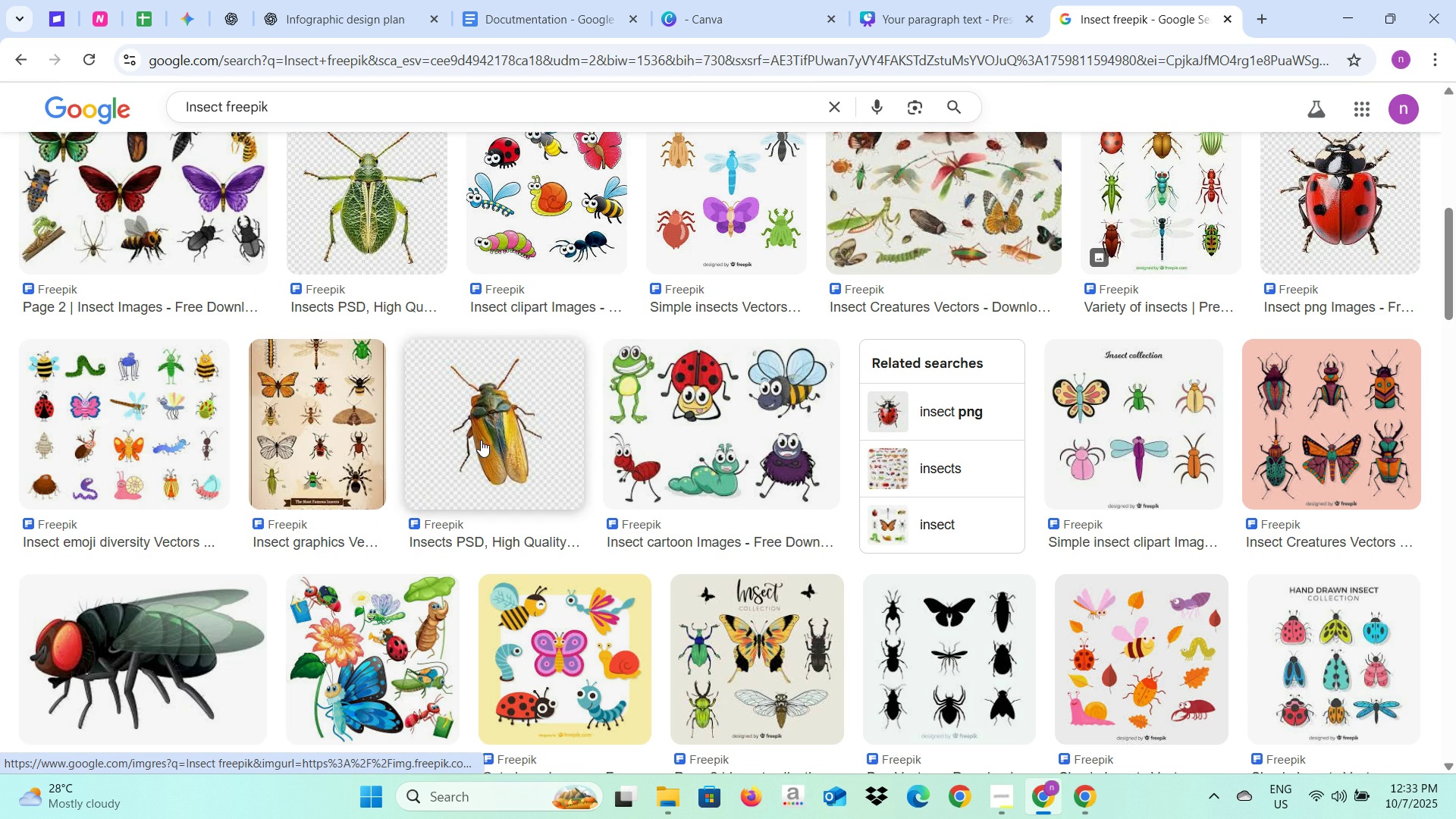 
left_click([369, 225])
 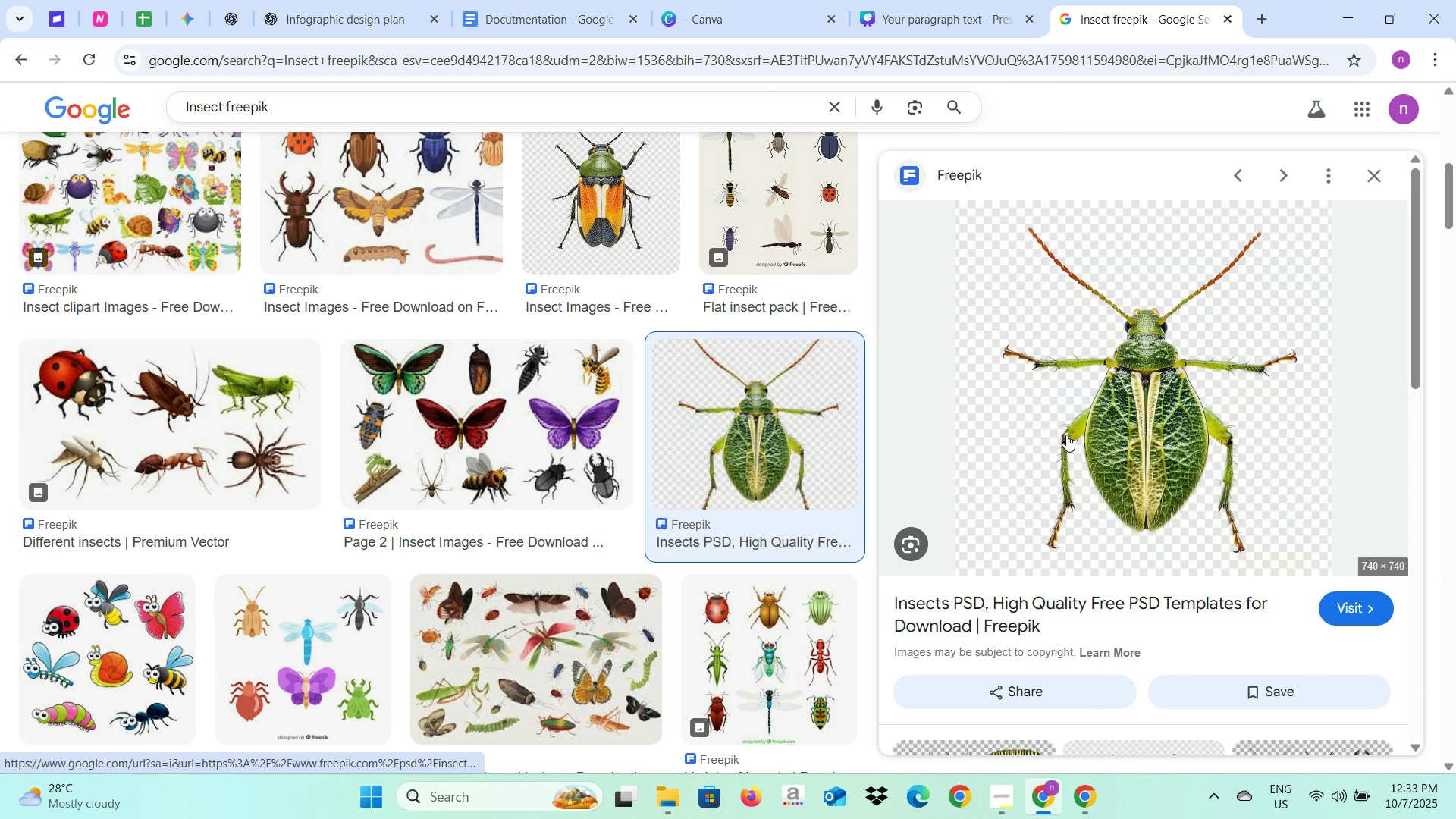 
right_click([1066, 435])
 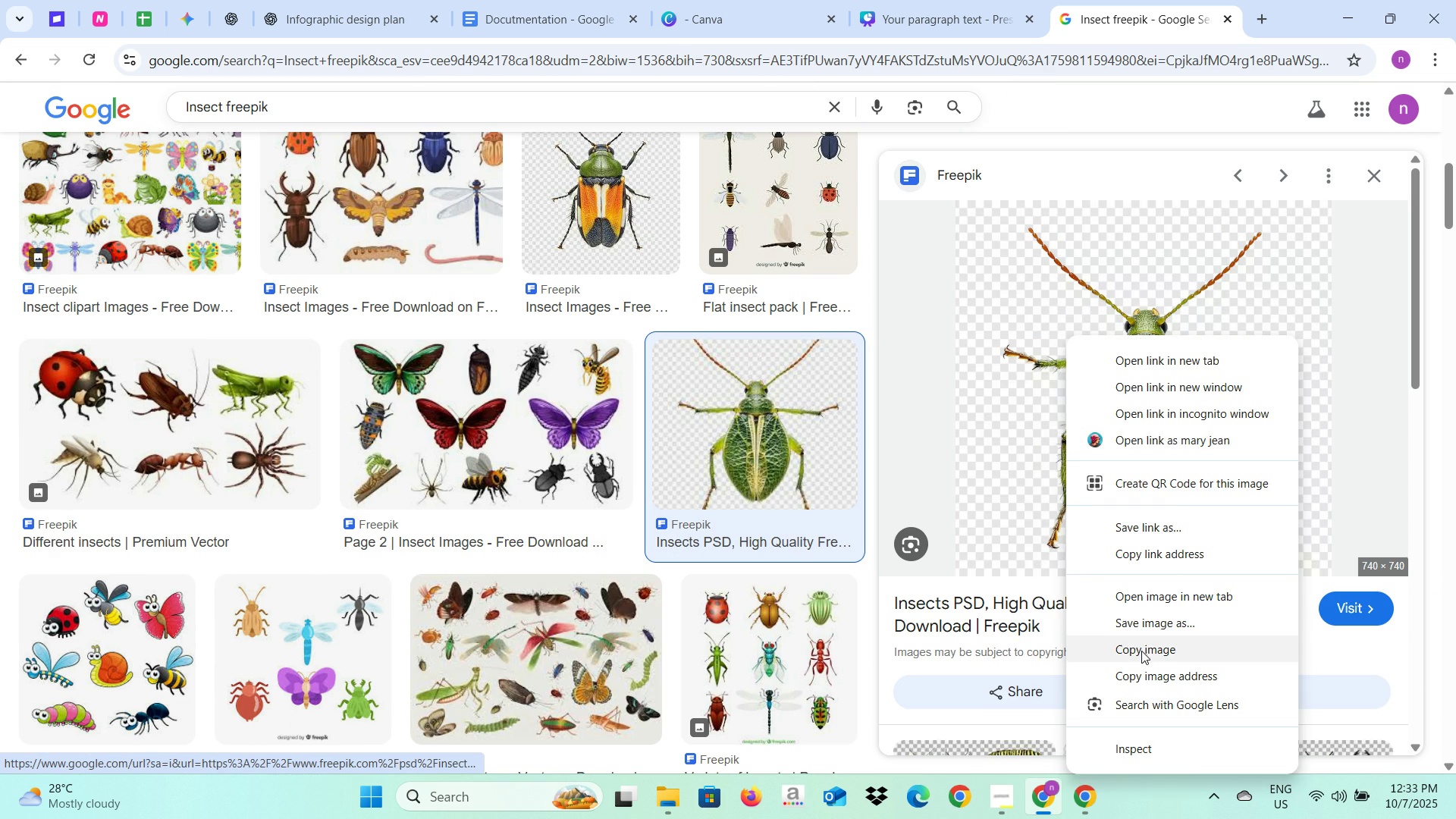 
left_click([1141, 651])
 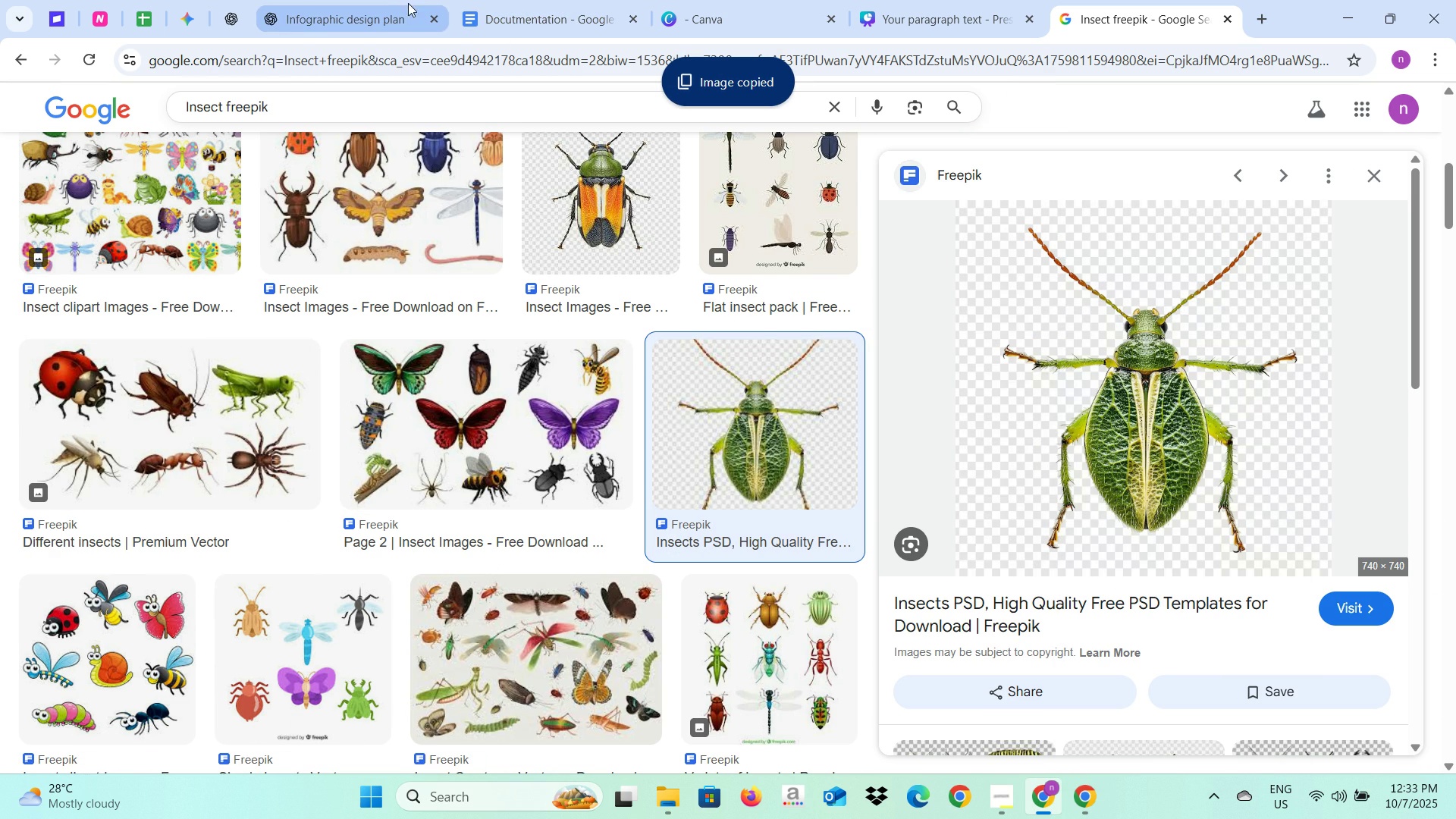 
left_click([905, 0])
 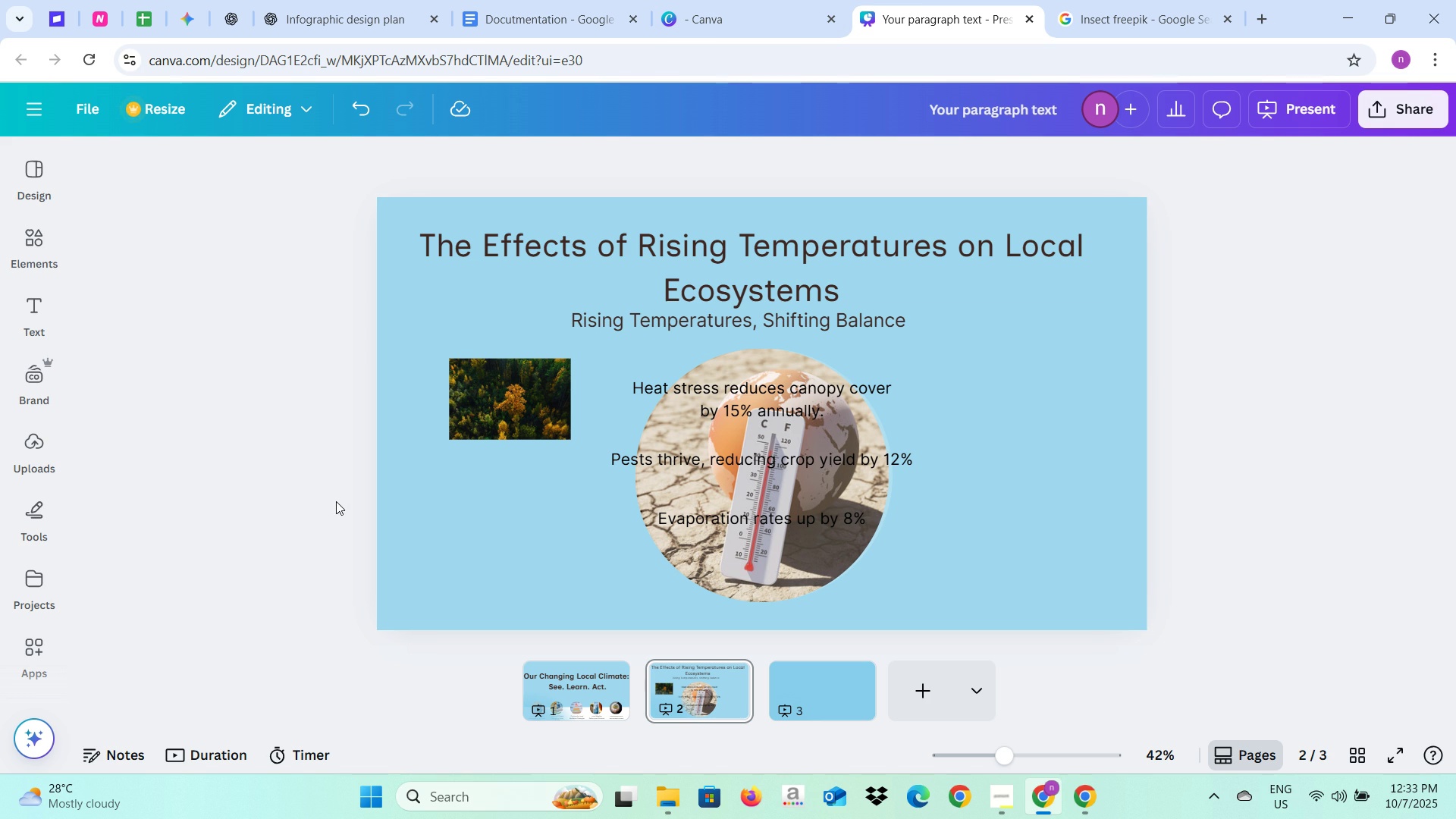 
left_click([336, 501])